 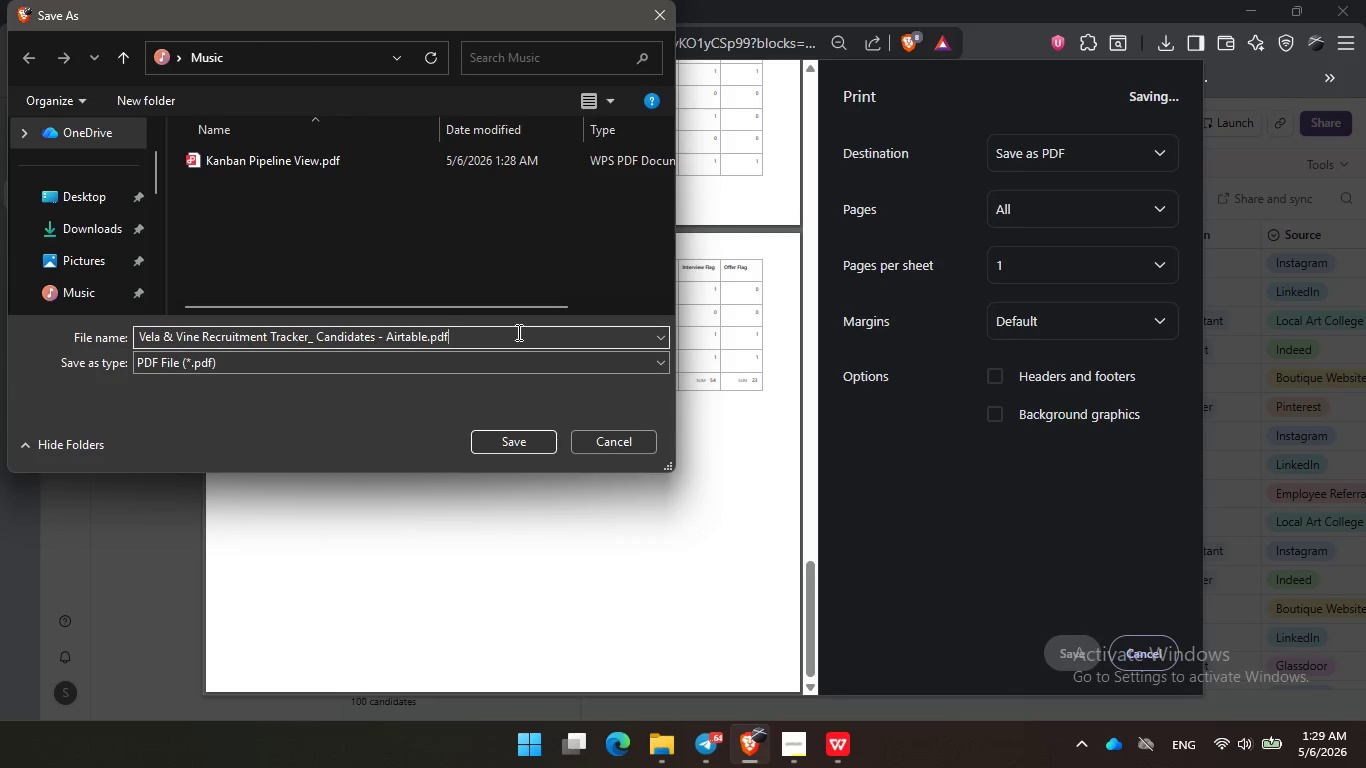 
key(Control+A)
 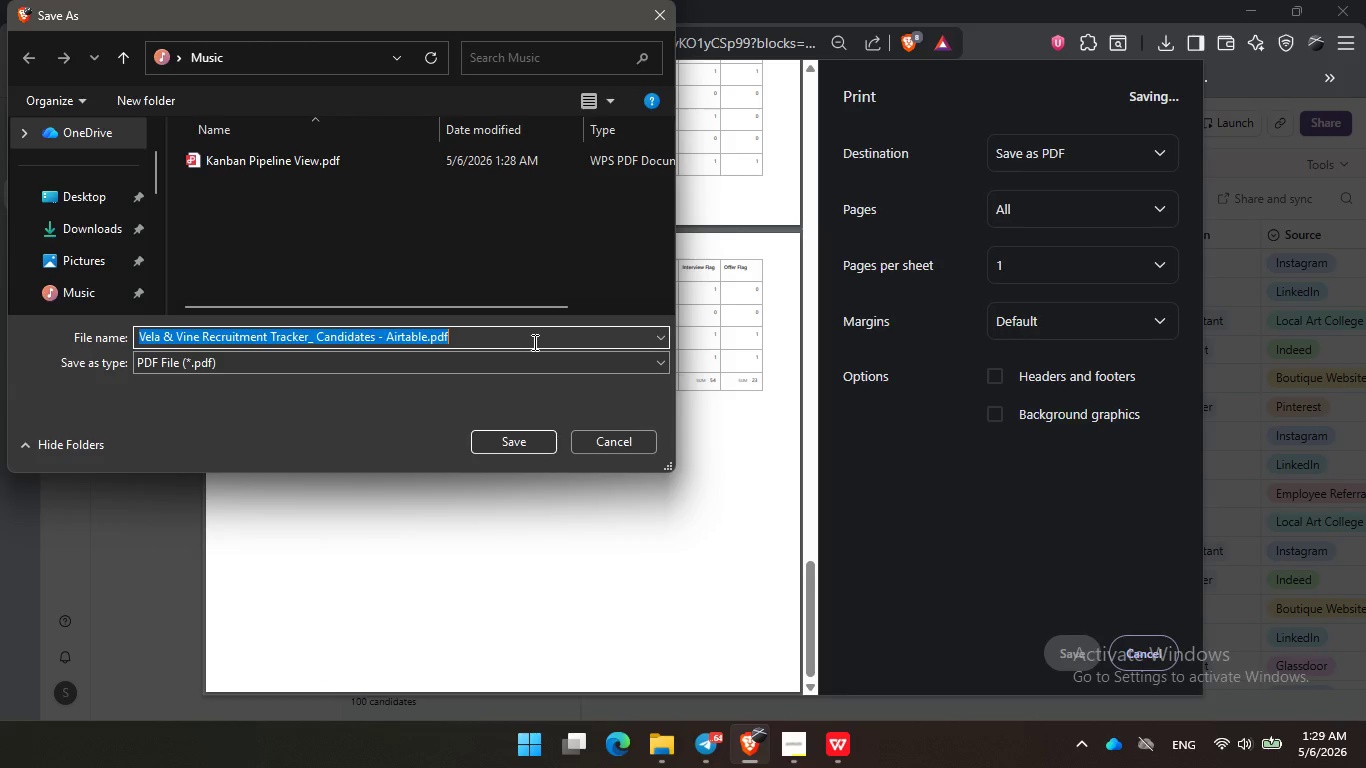 
key(Backspace)
type(Main Grid View)
 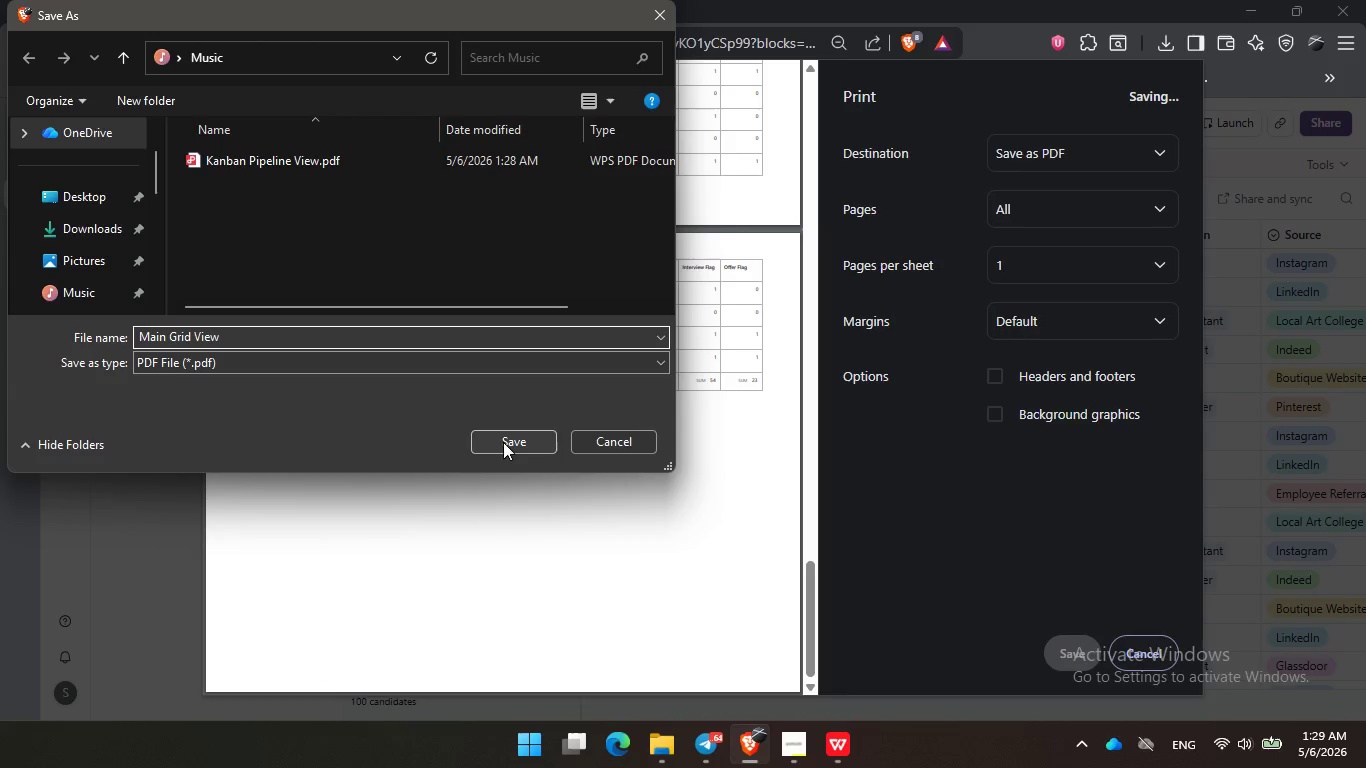 
left_click([515, 437])
 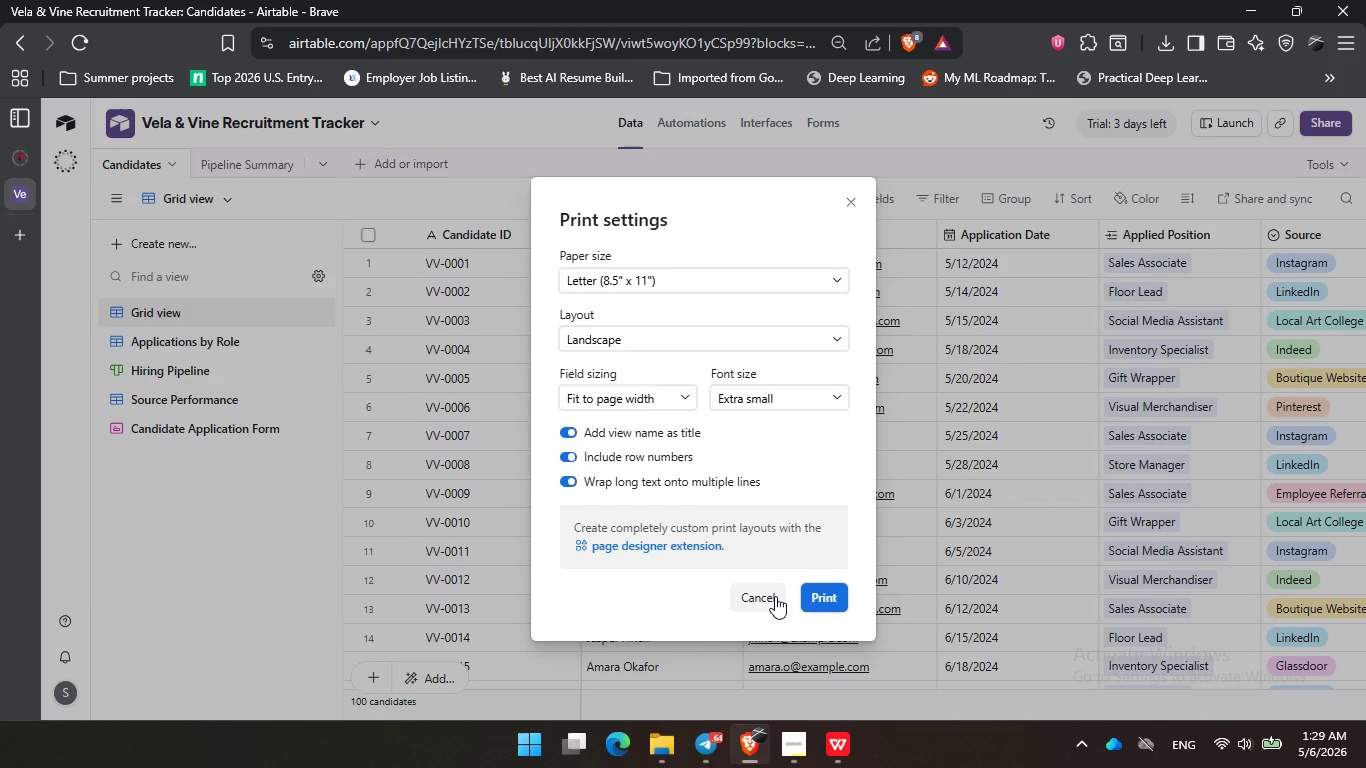 
wait(6.48)
 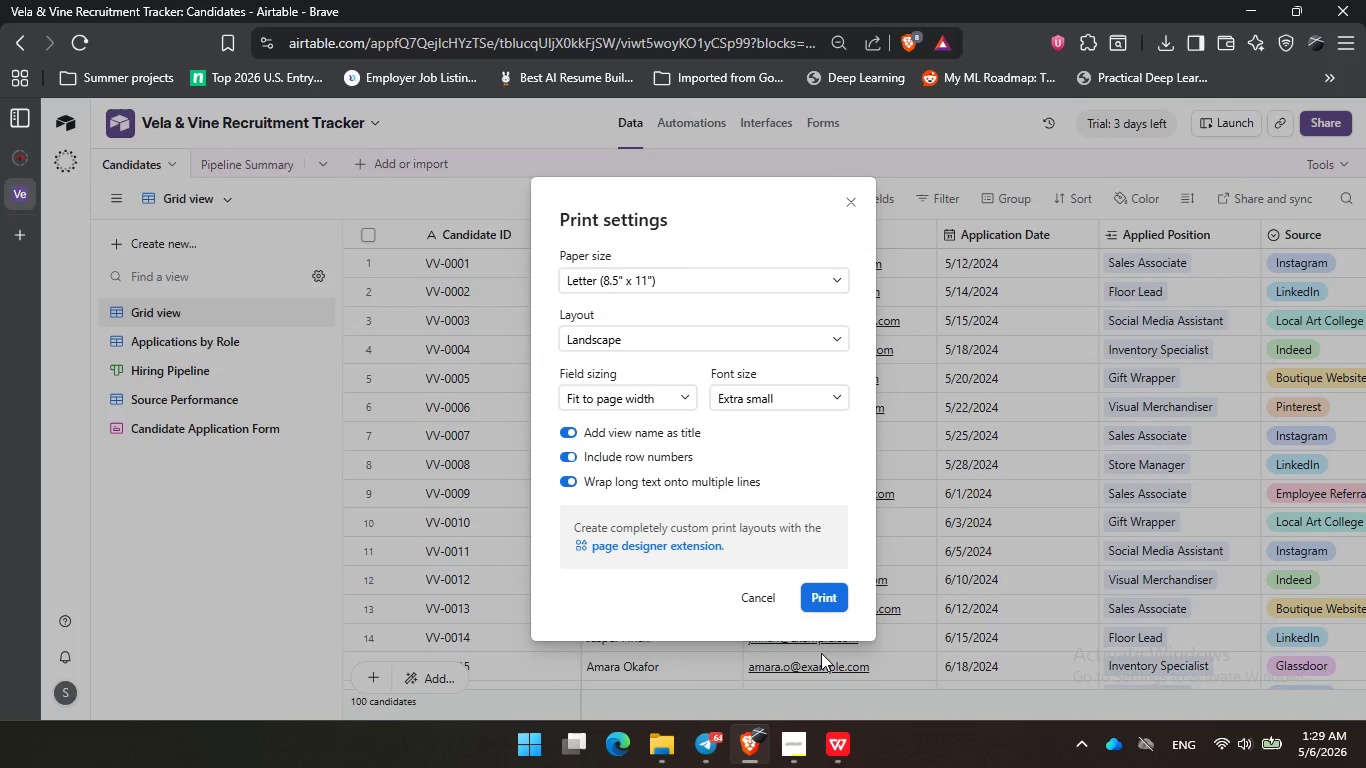 
left_click([775, 596])
 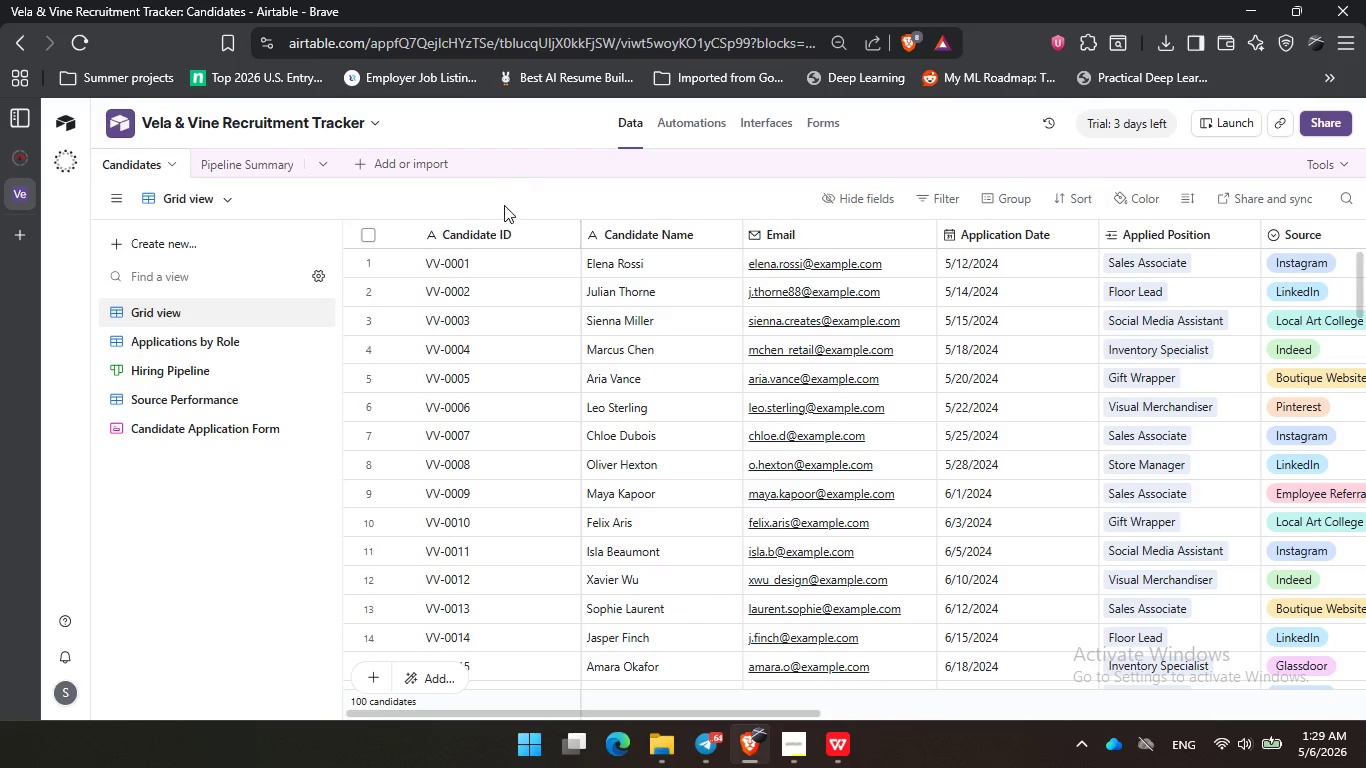 
double_click([633, 202])
 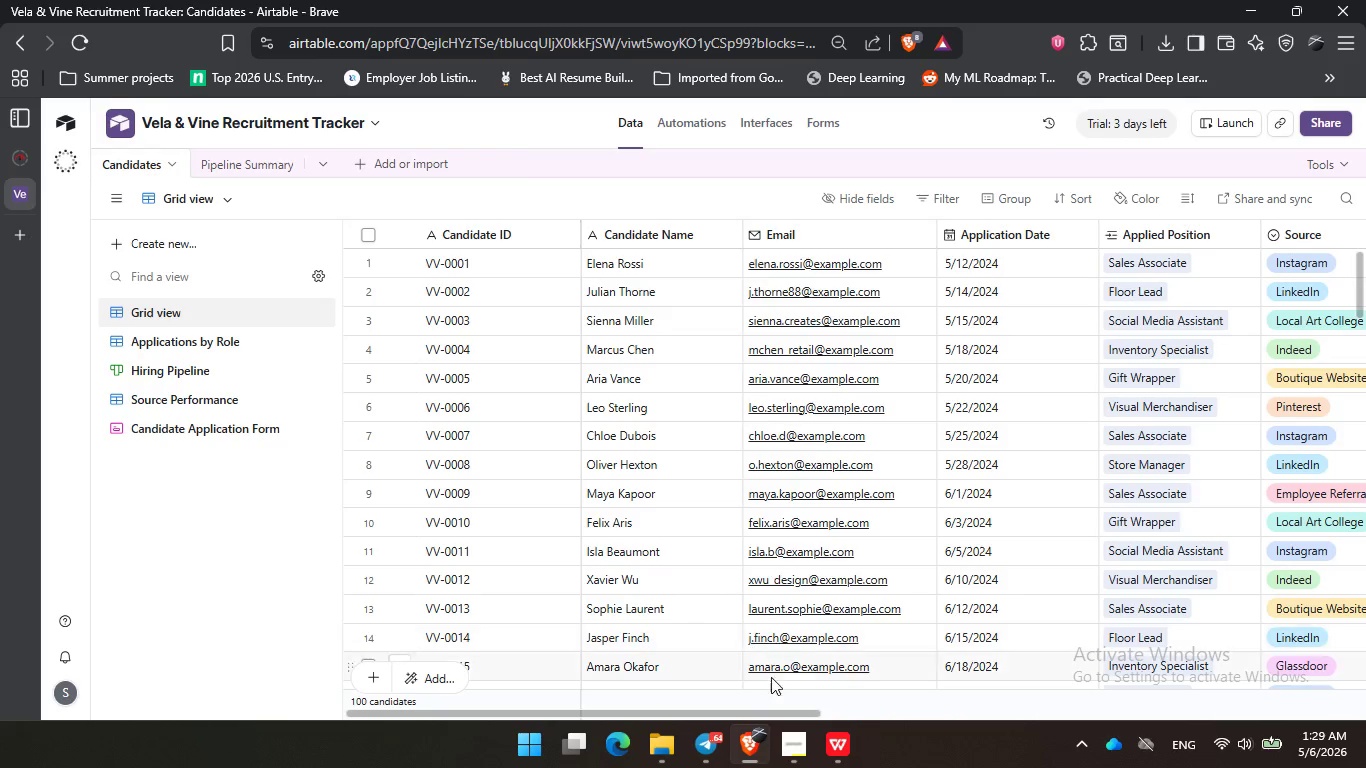 
left_click([785, 761])